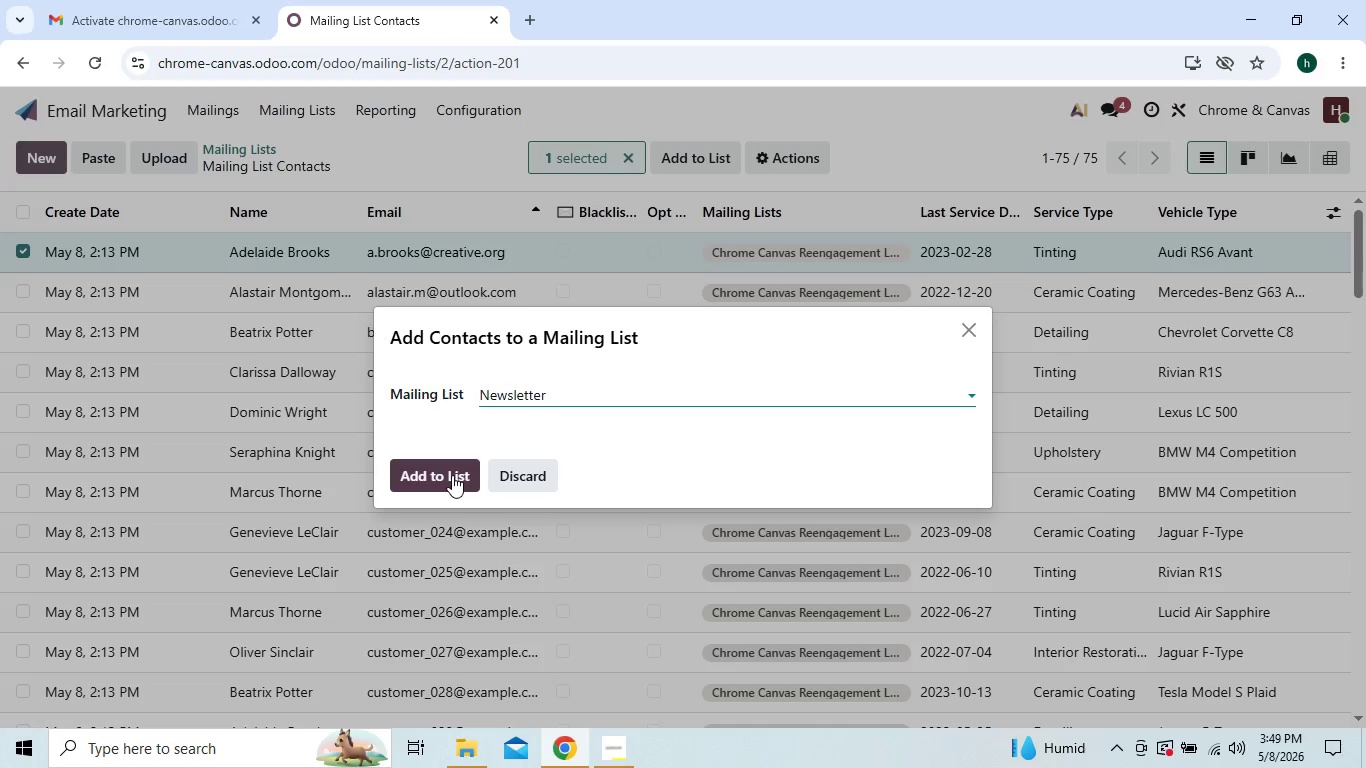 
left_click([451, 475])
 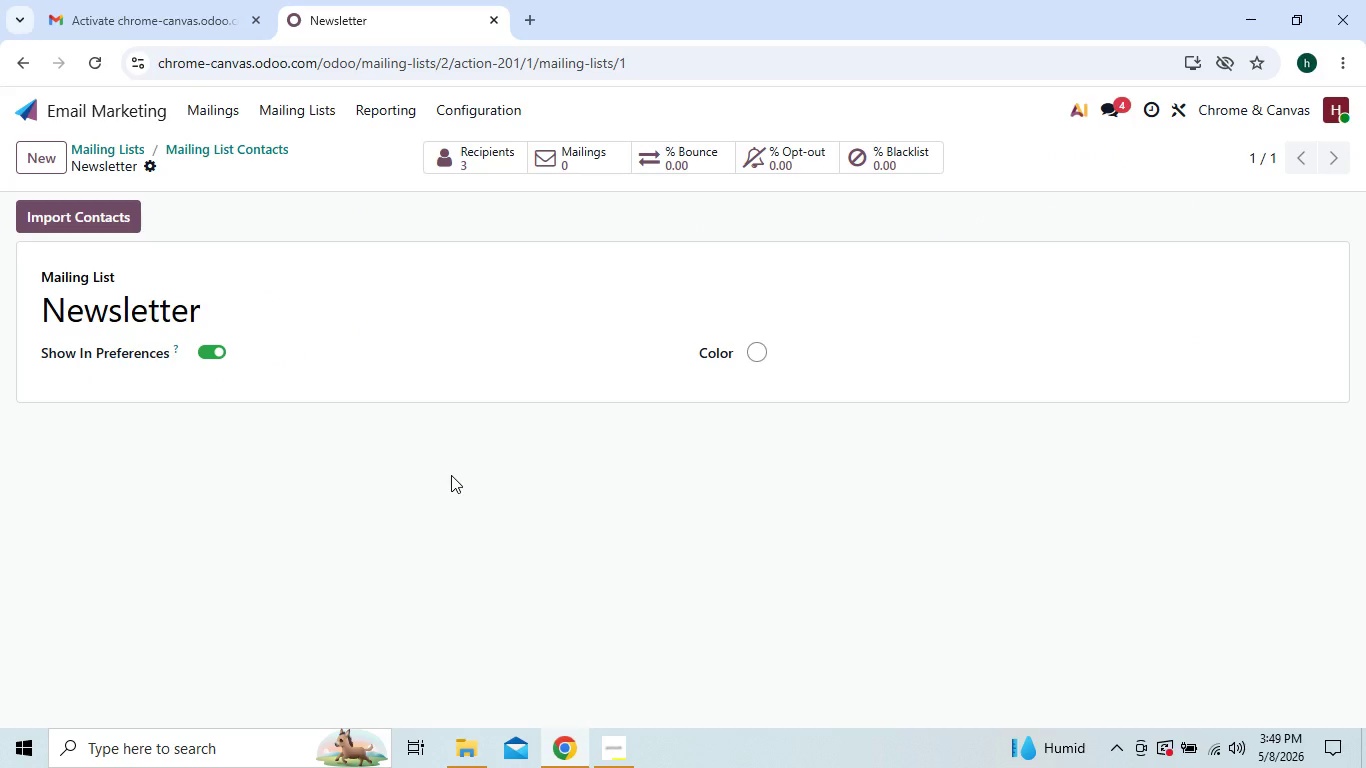 
wait(6.0)
 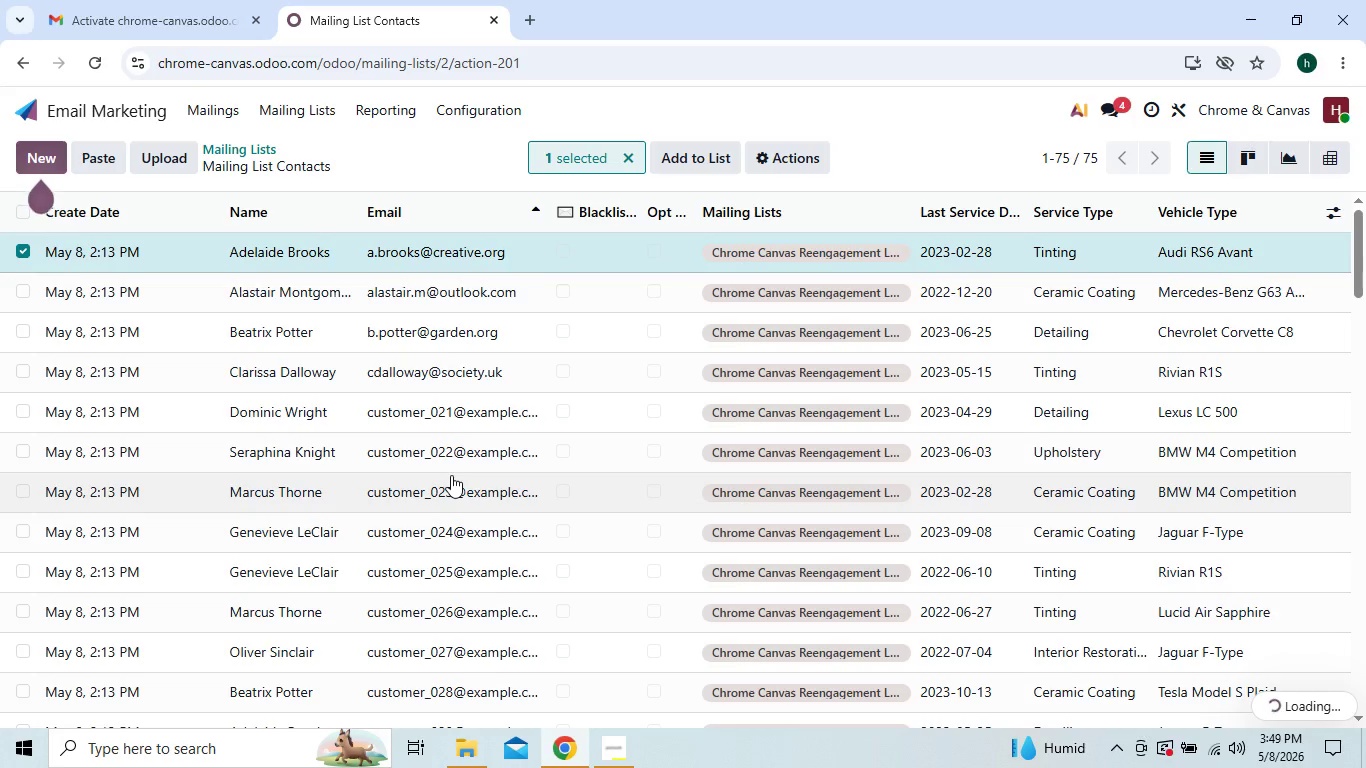 
double_click([451, 475])
 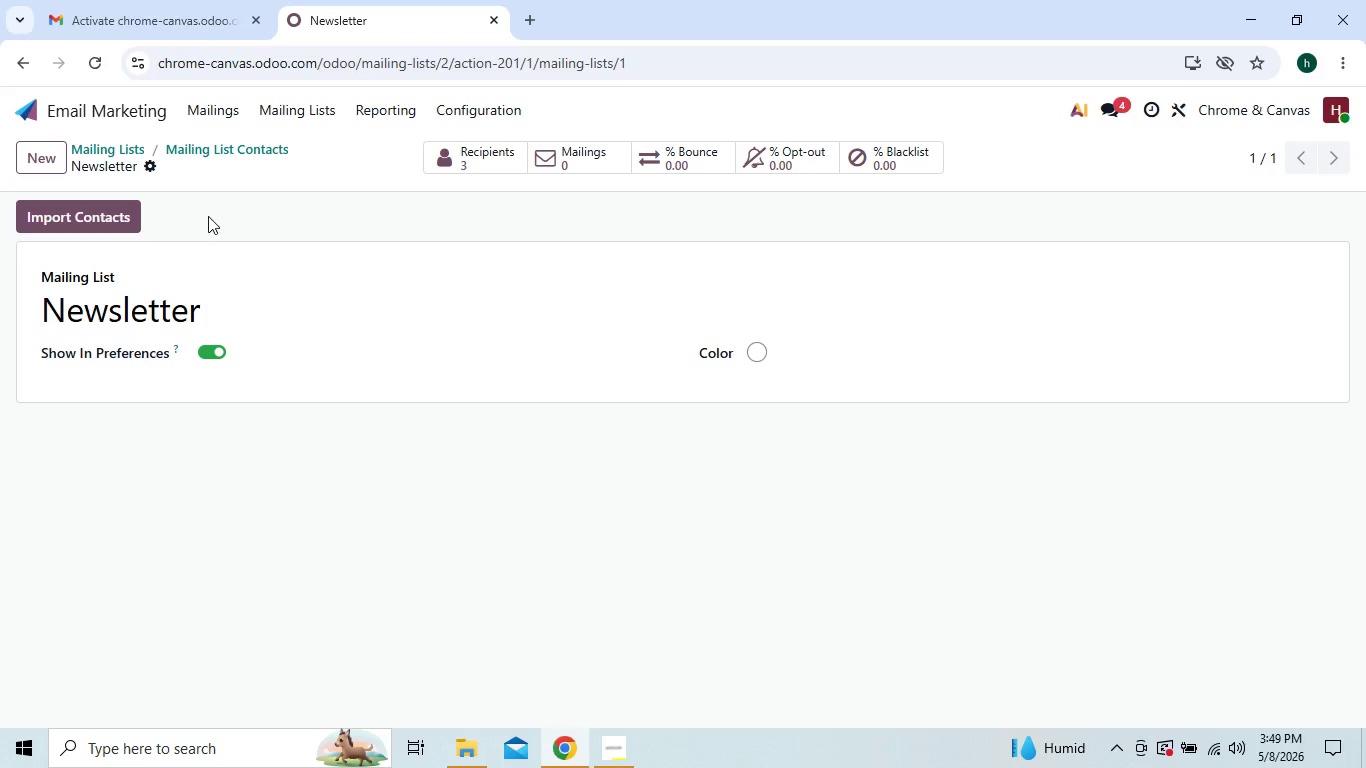 
left_click([150, 159])
 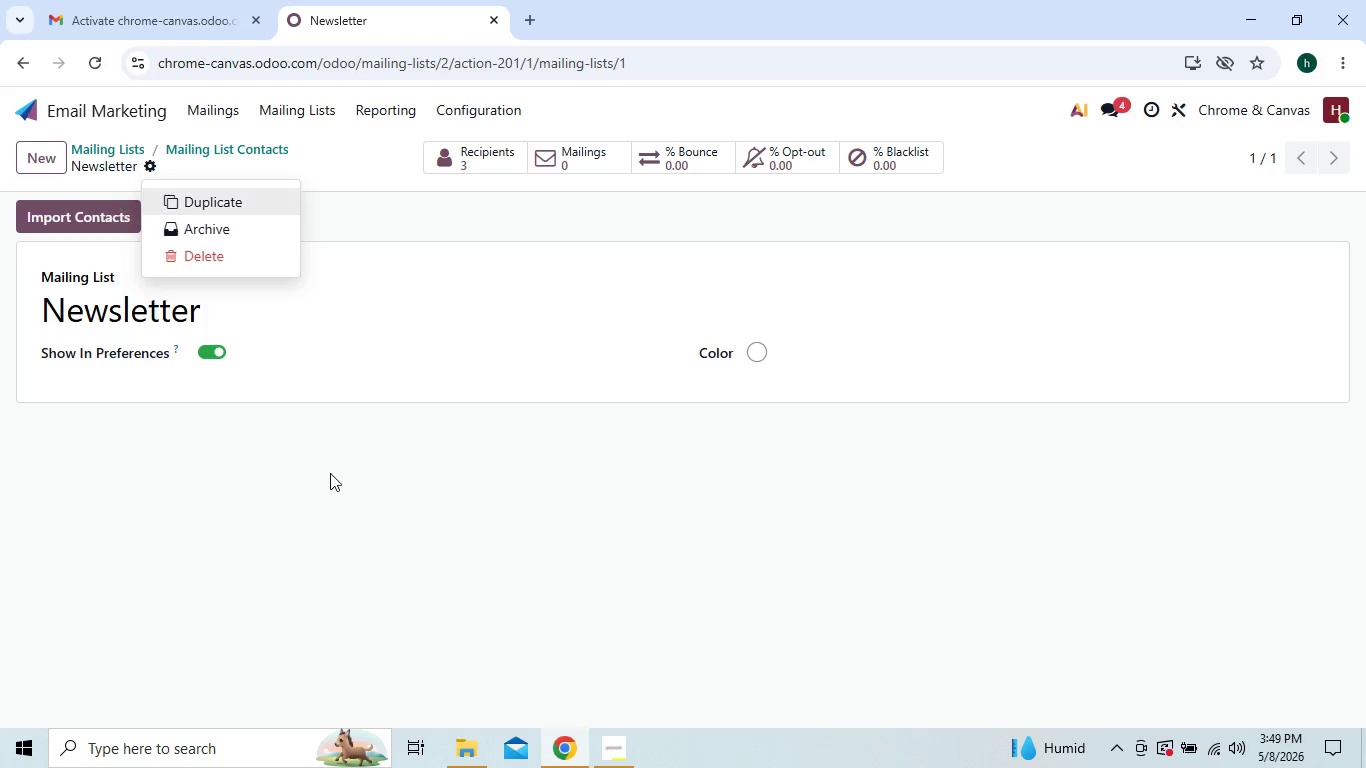 
left_click([330, 473])
 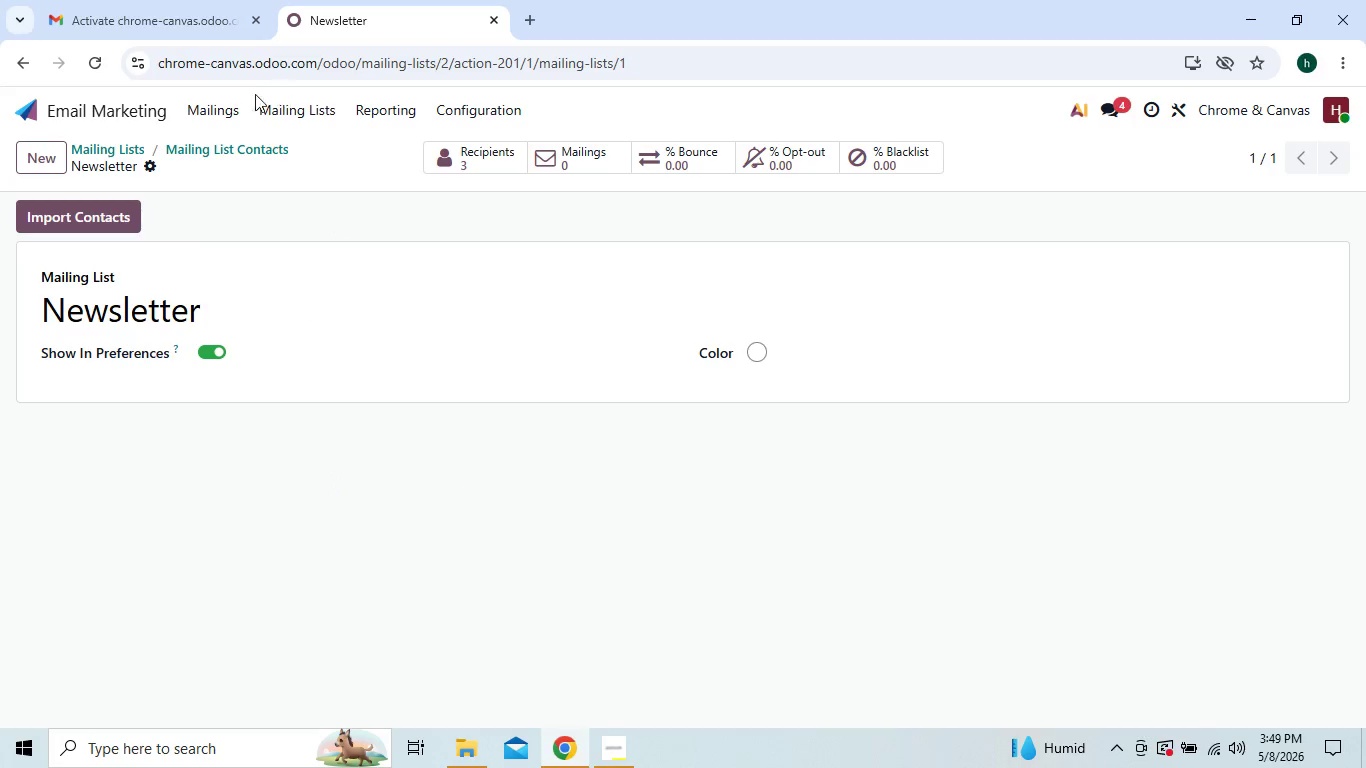 
left_click([231, 106])
 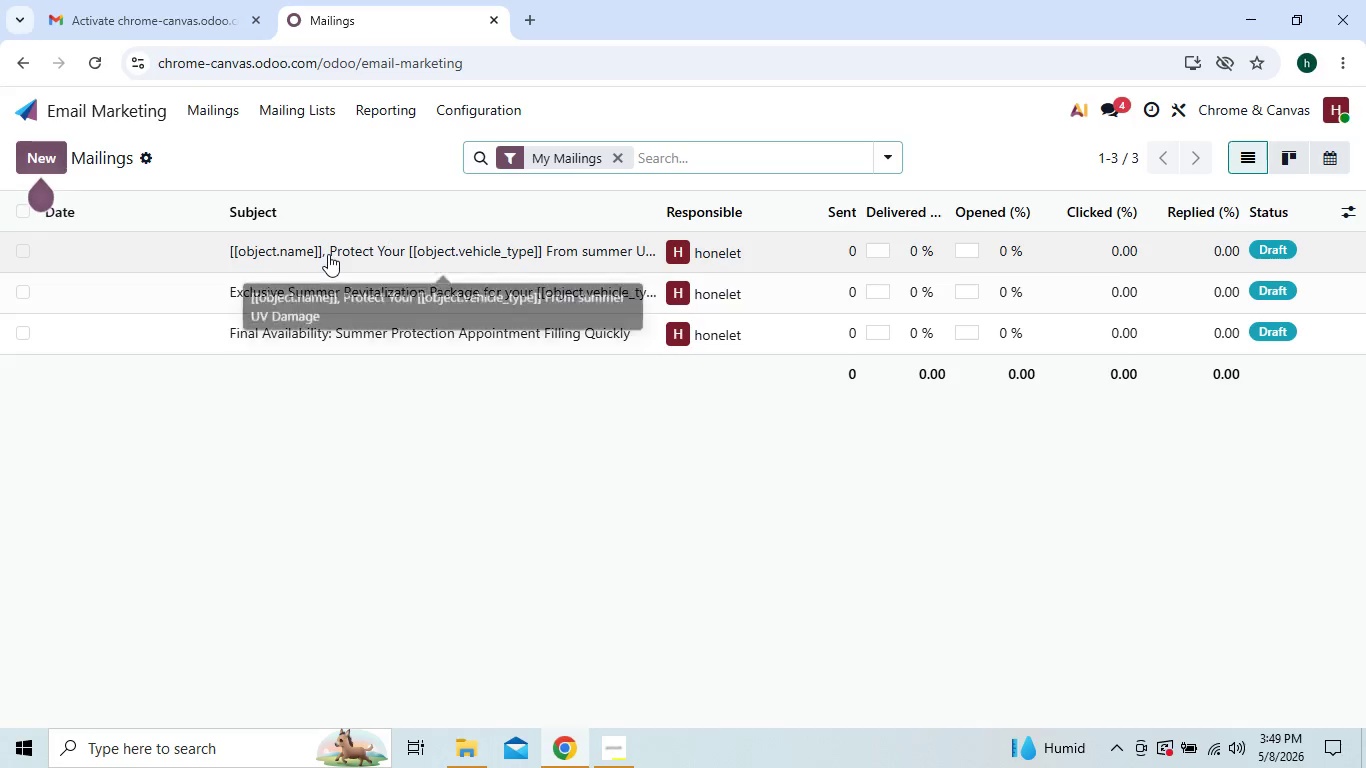 
double_click([328, 254])
 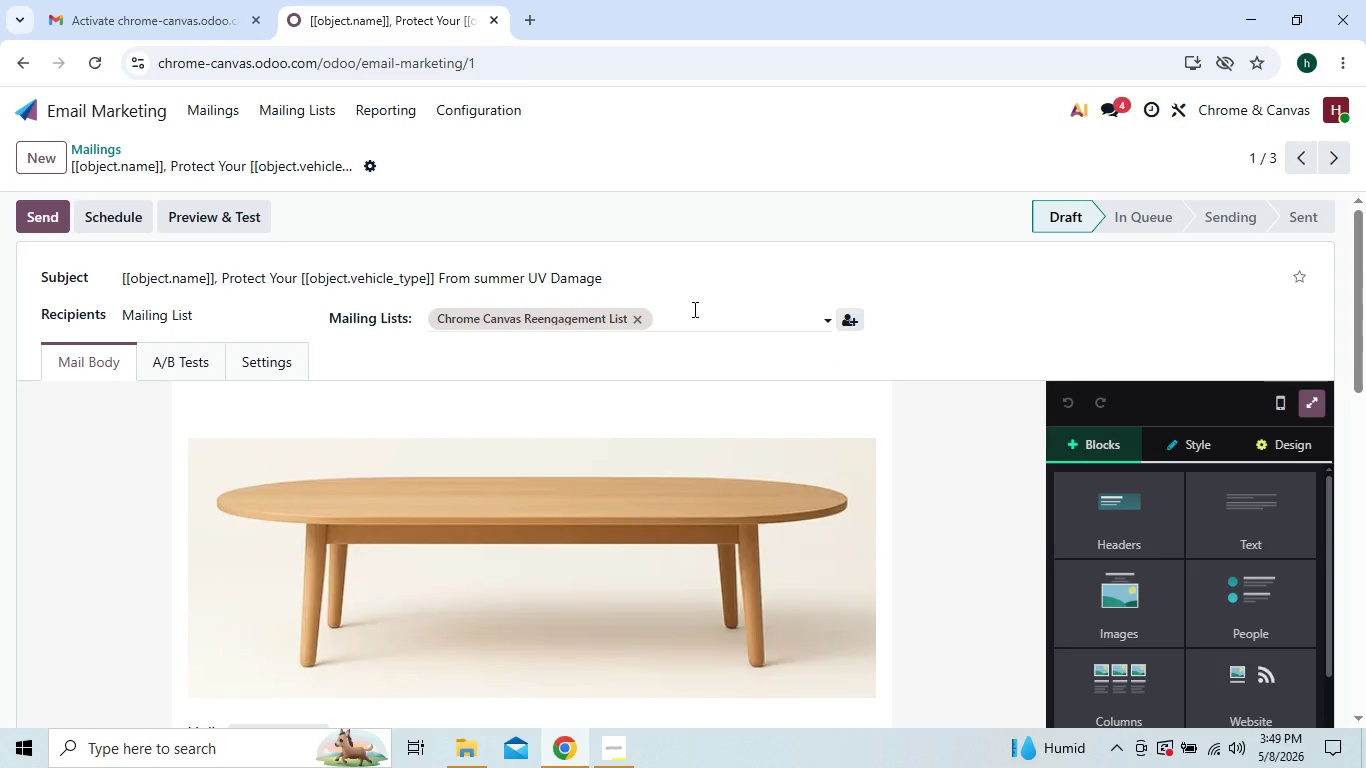 
wait(5.23)
 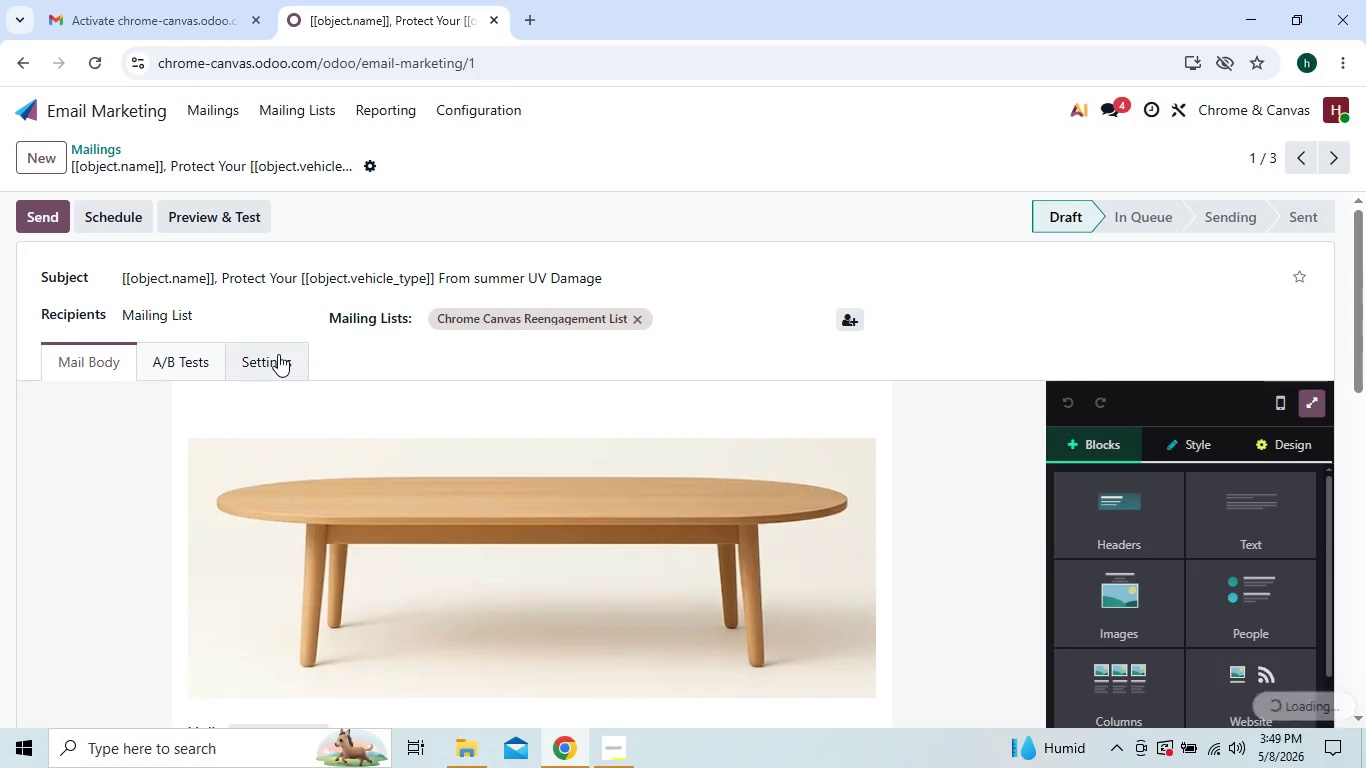 
left_click([853, 316])
 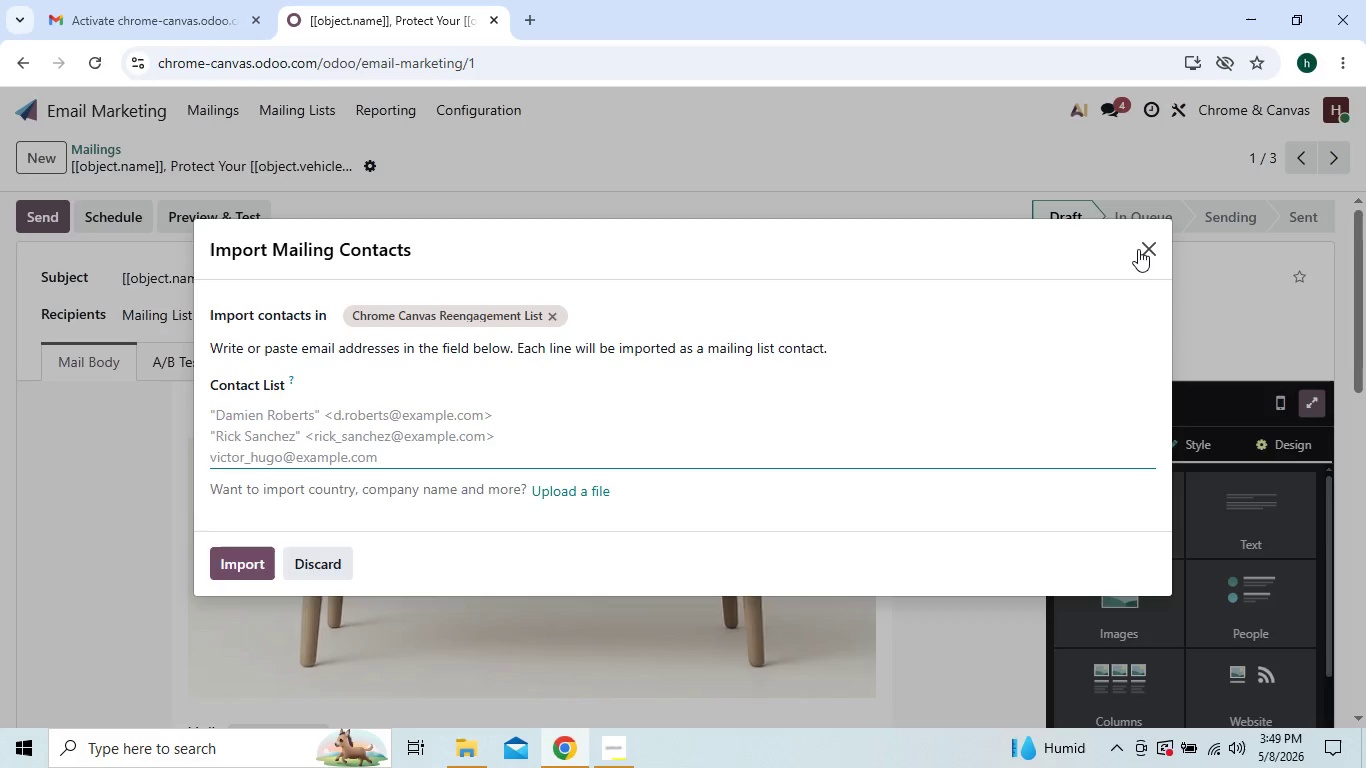 
left_click([1138, 249])